 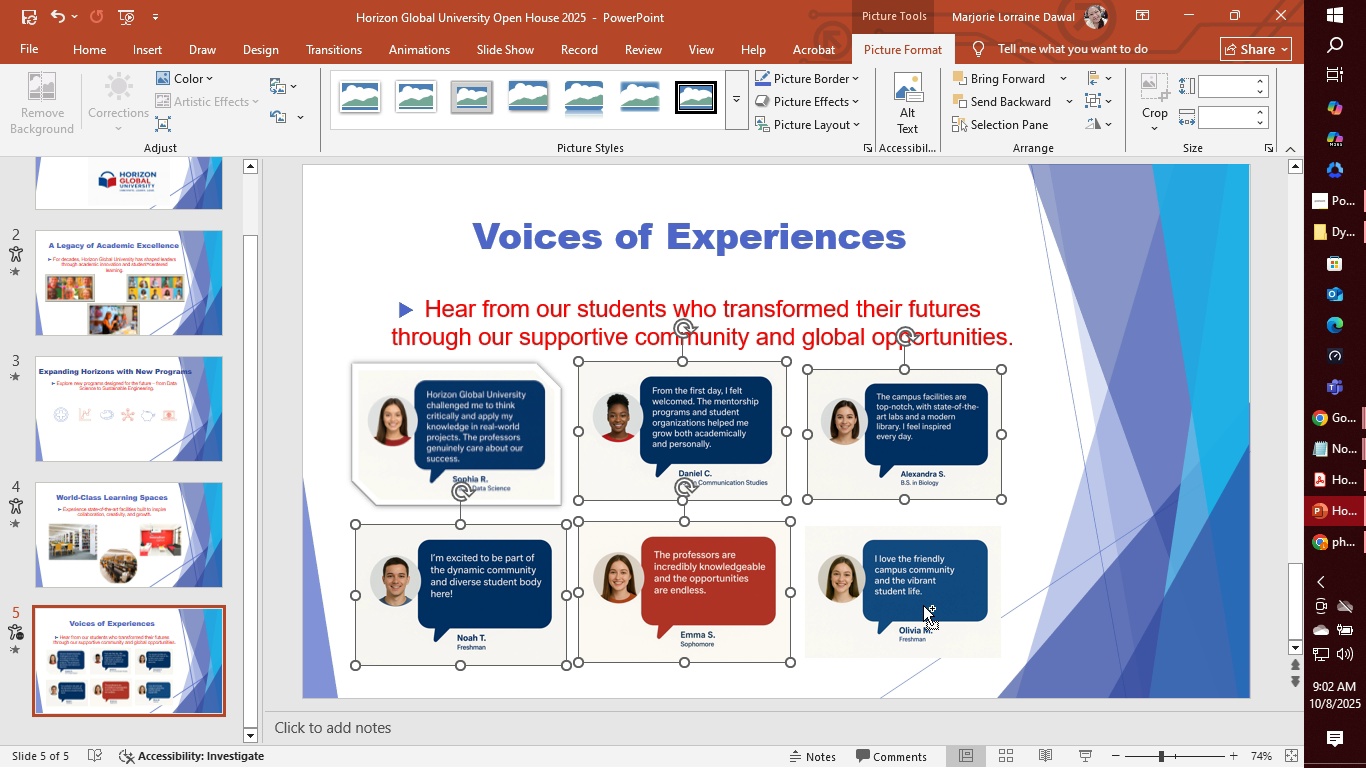 
left_click([923, 605])
 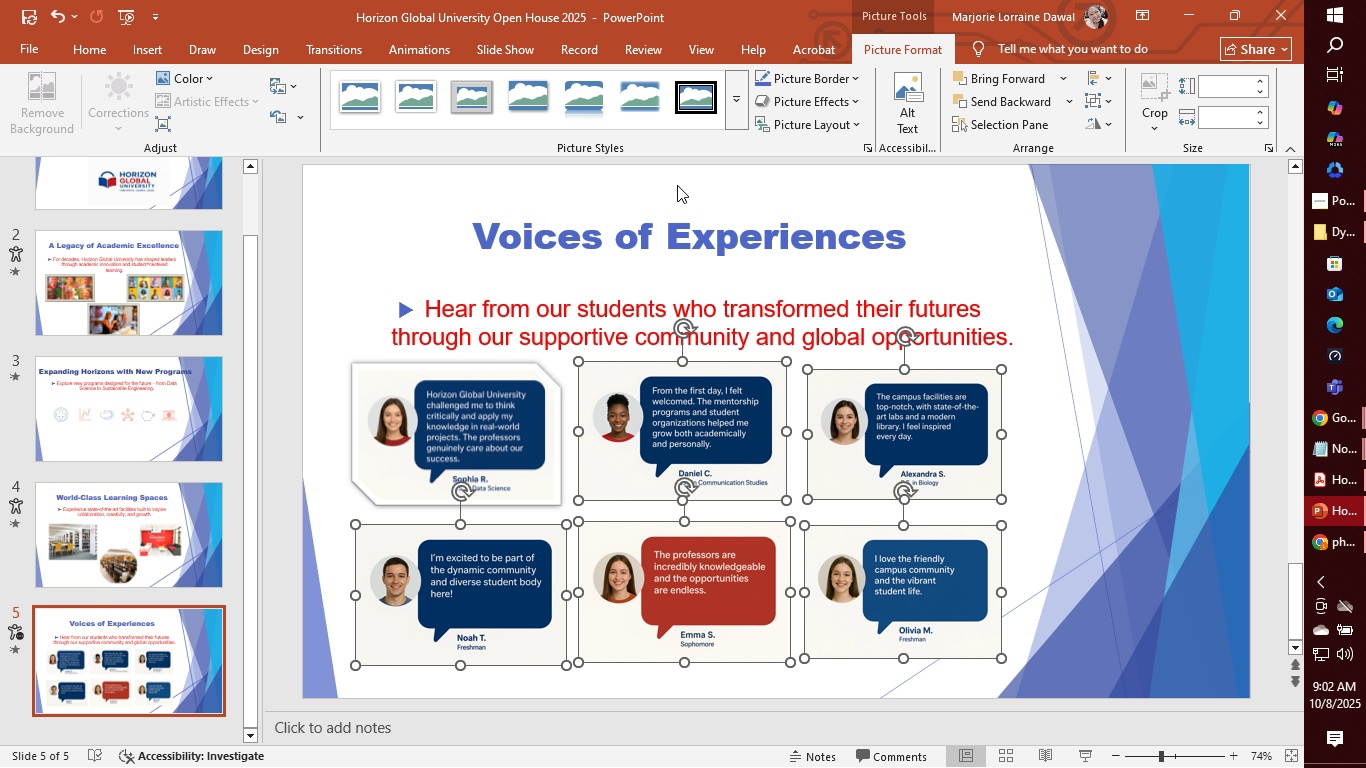 
left_click([738, 117])
 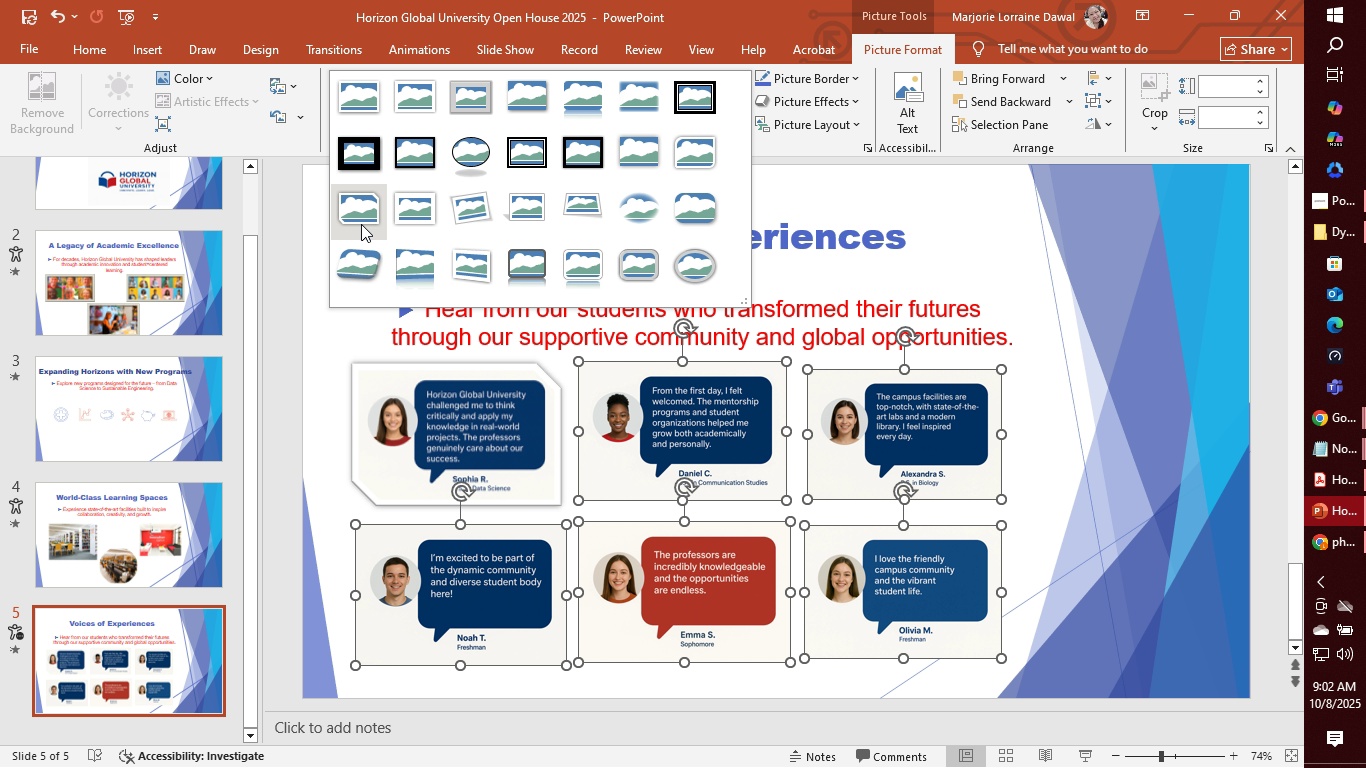 
left_click([359, 219])
 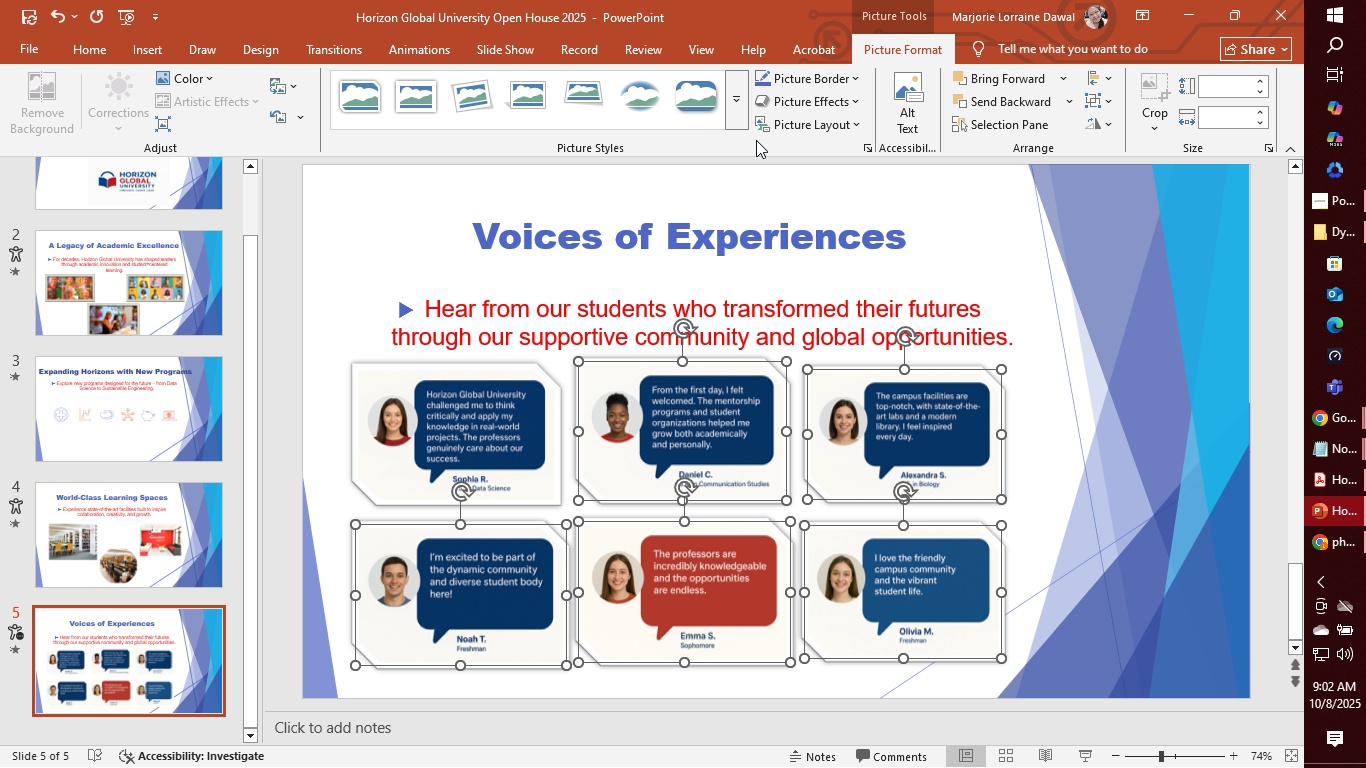 
wait(8.53)
 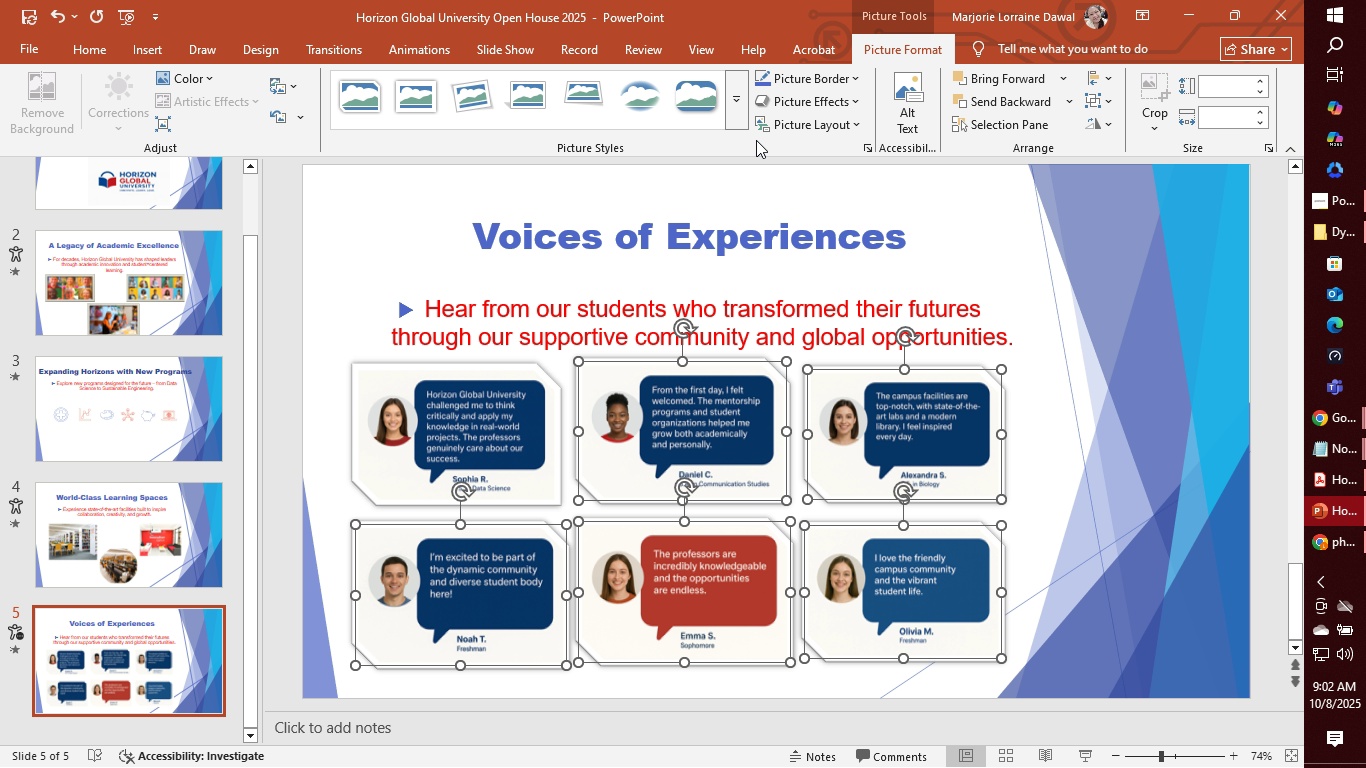 
left_click([432, 48])
 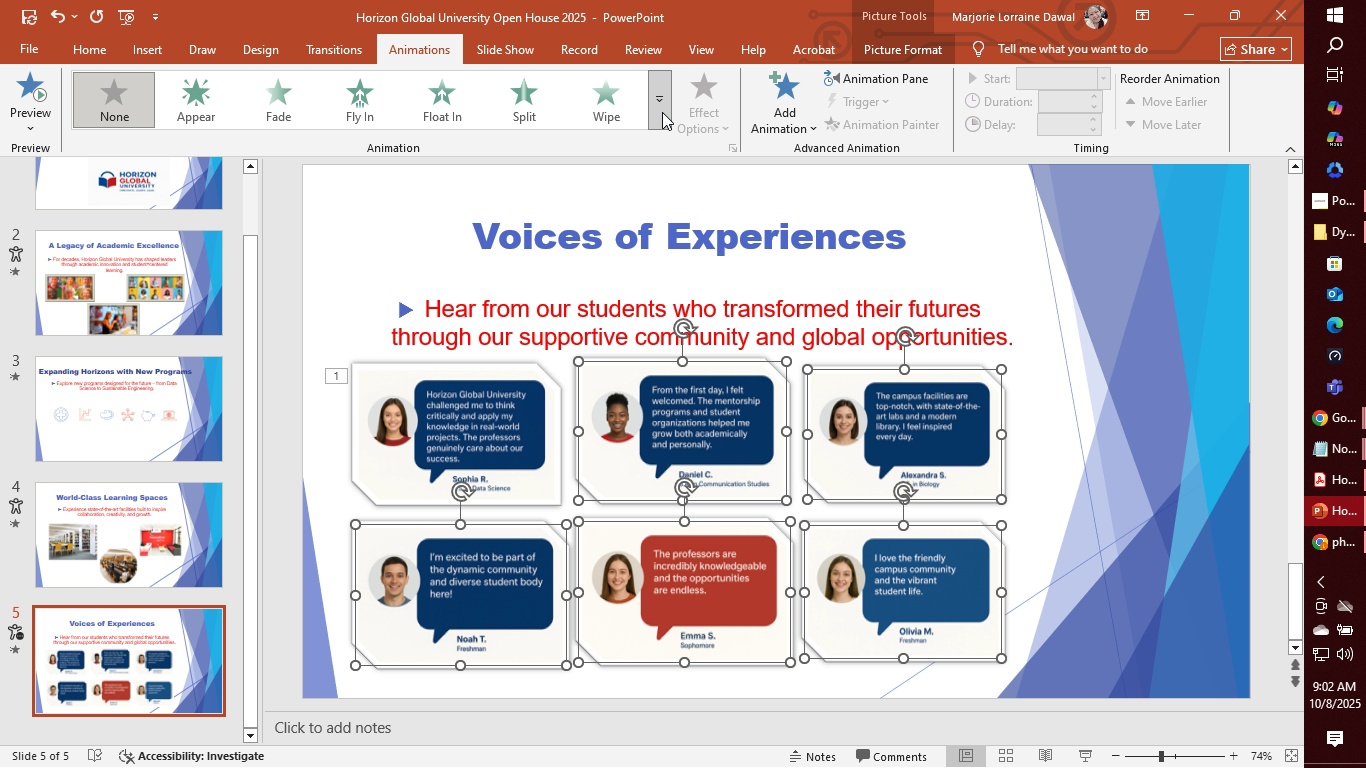 
left_click([662, 112])
 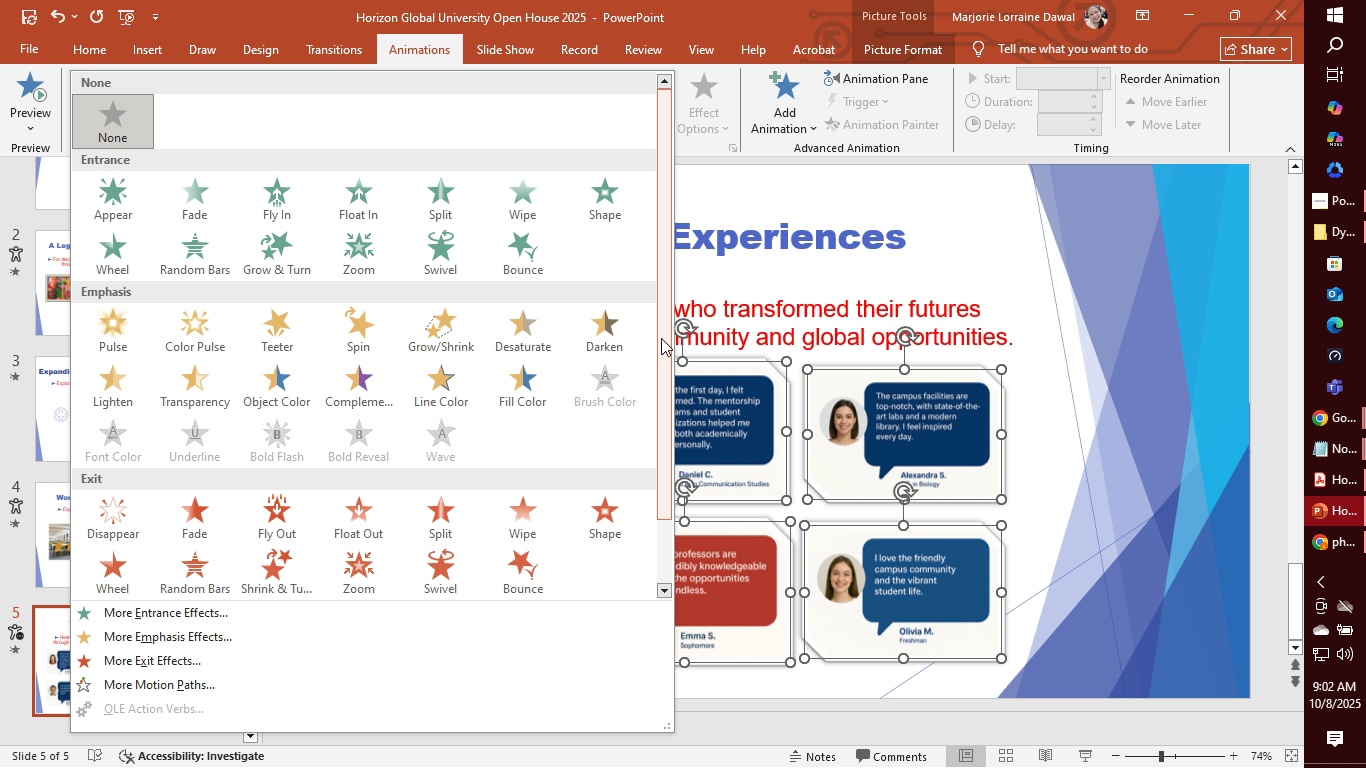 
wait(5.48)
 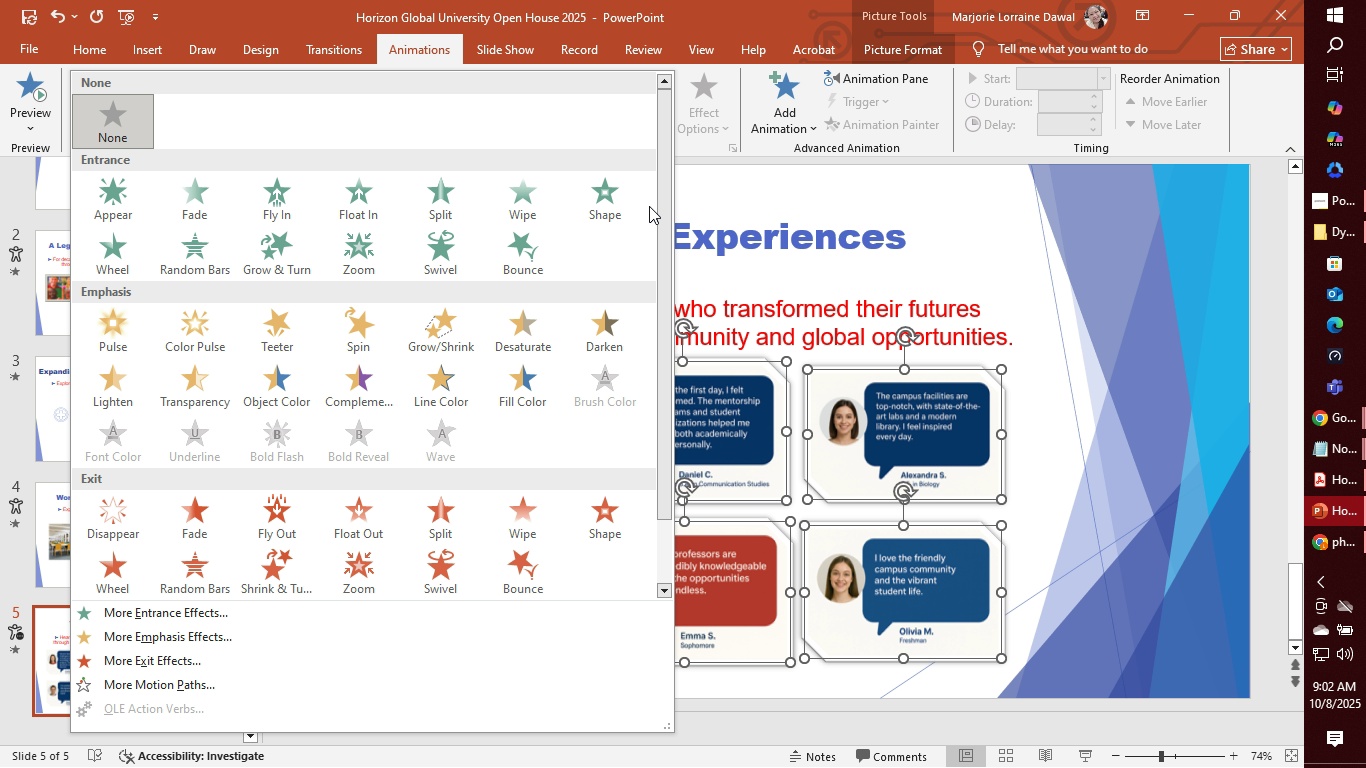 
left_click([461, 260])
 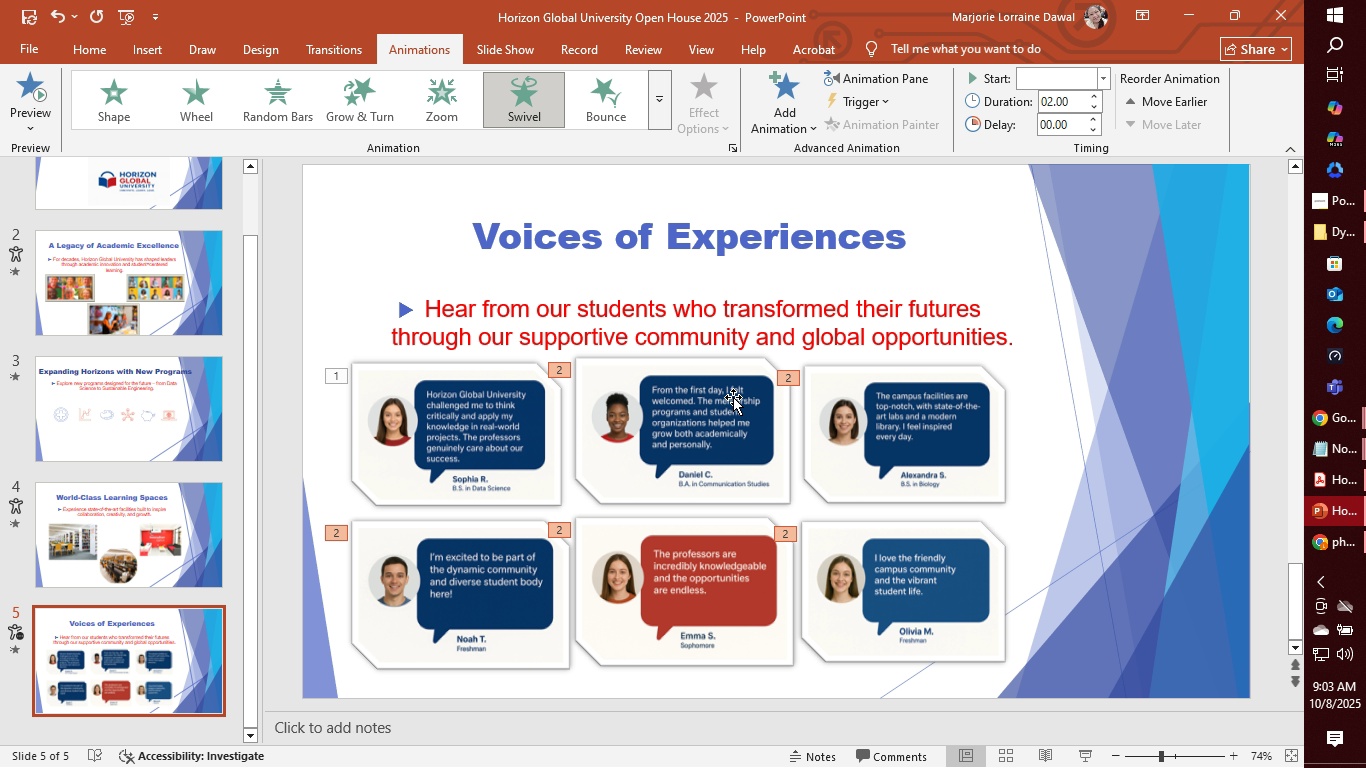 
wait(5.21)
 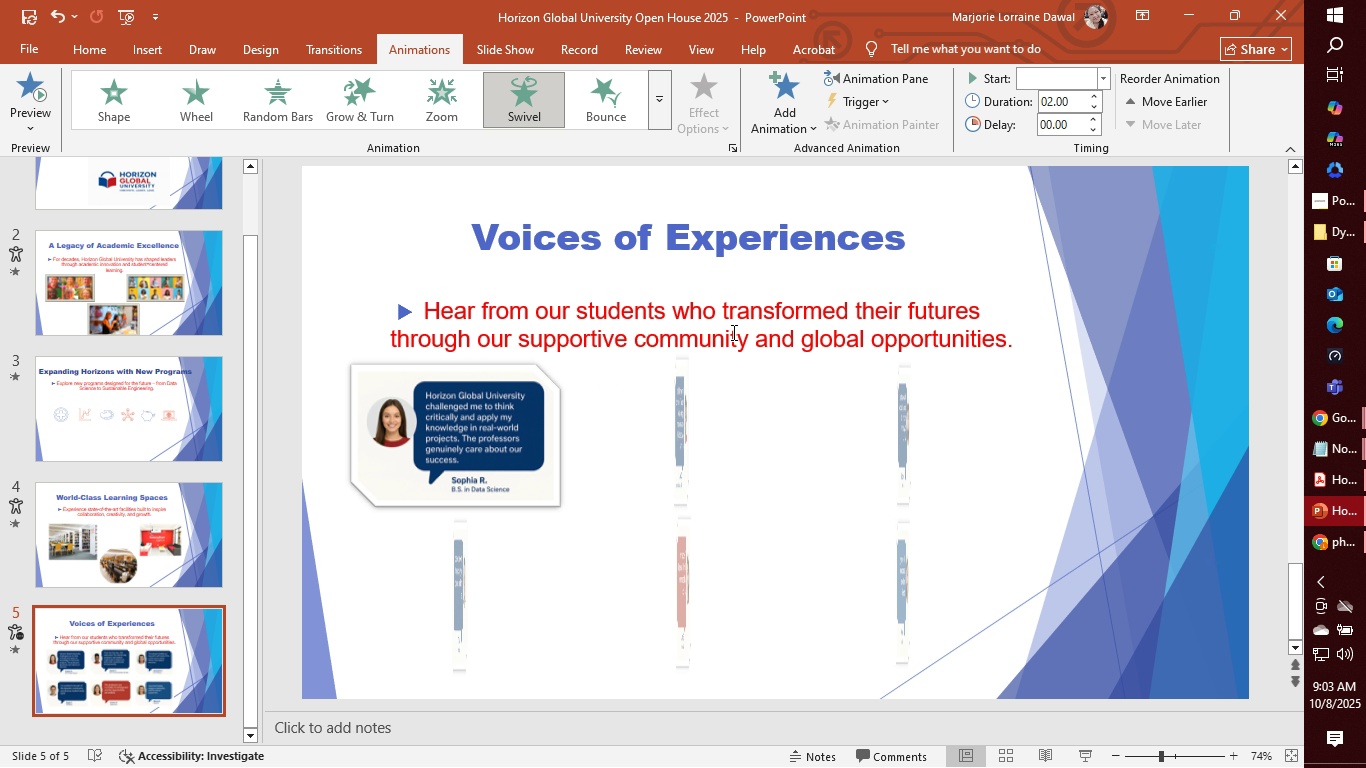 
left_click([846, 434])